 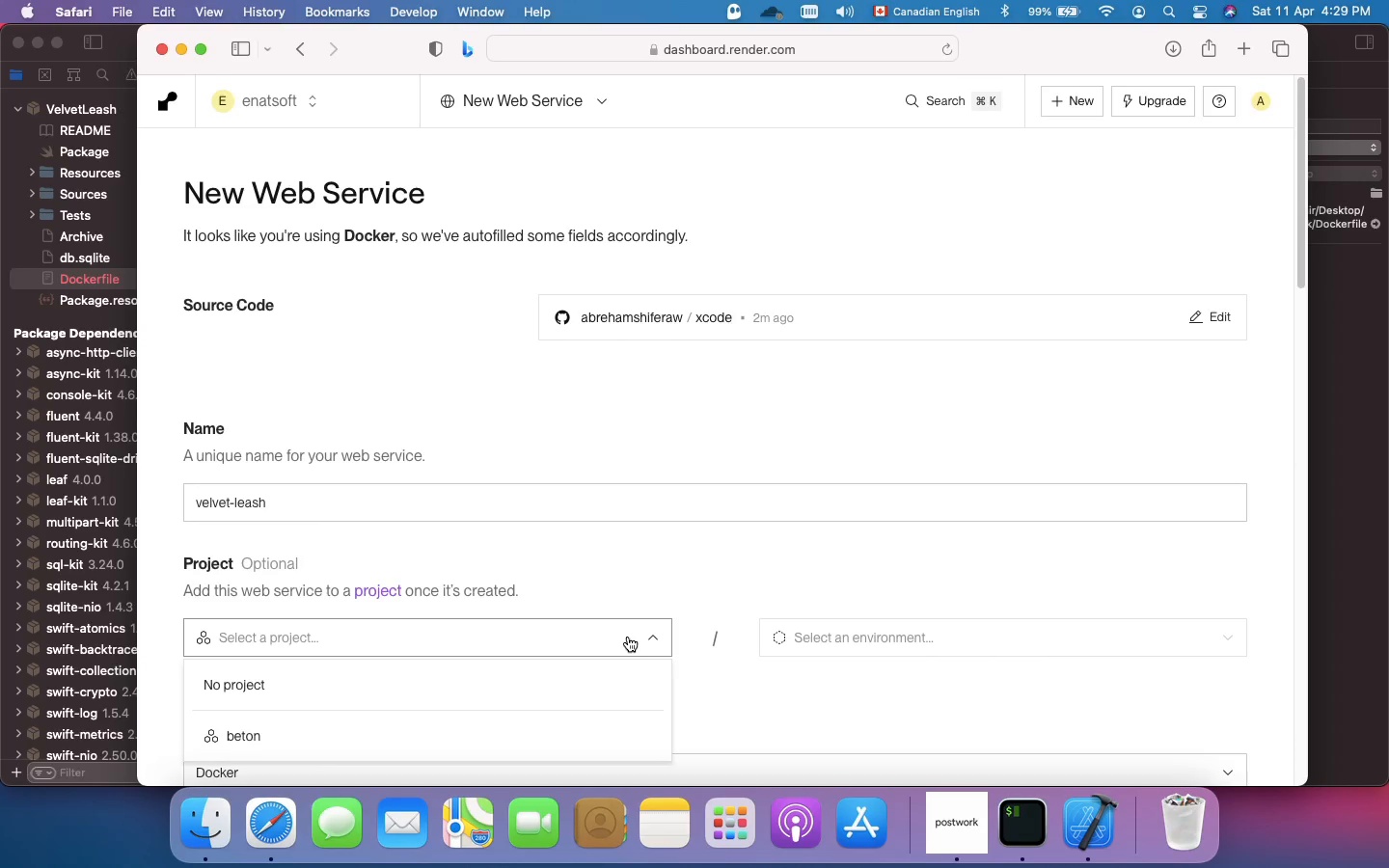 
scroll: coordinate [628, 637], scroll_direction: down, amount: 3.0
 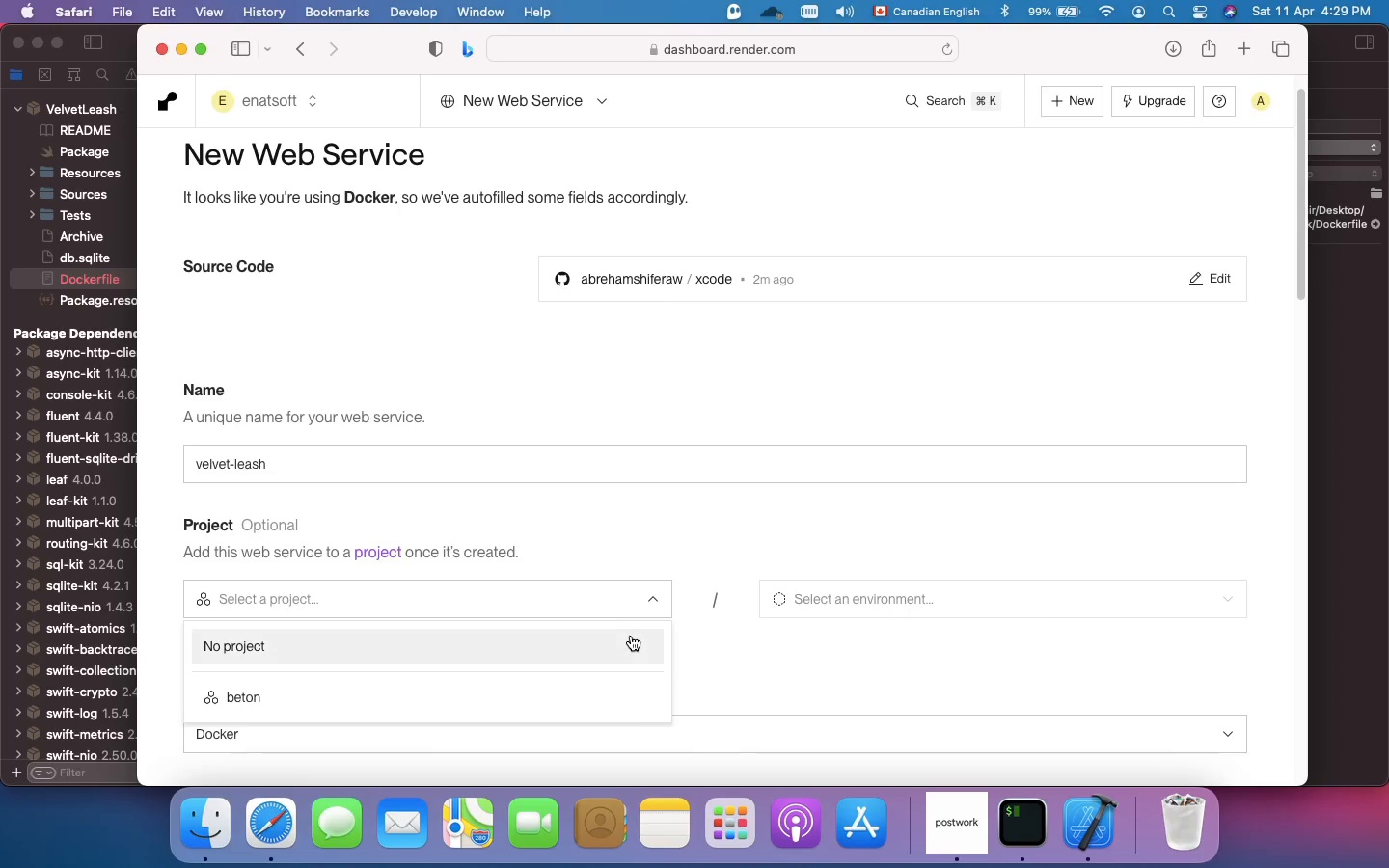 
left_click([626, 641])
 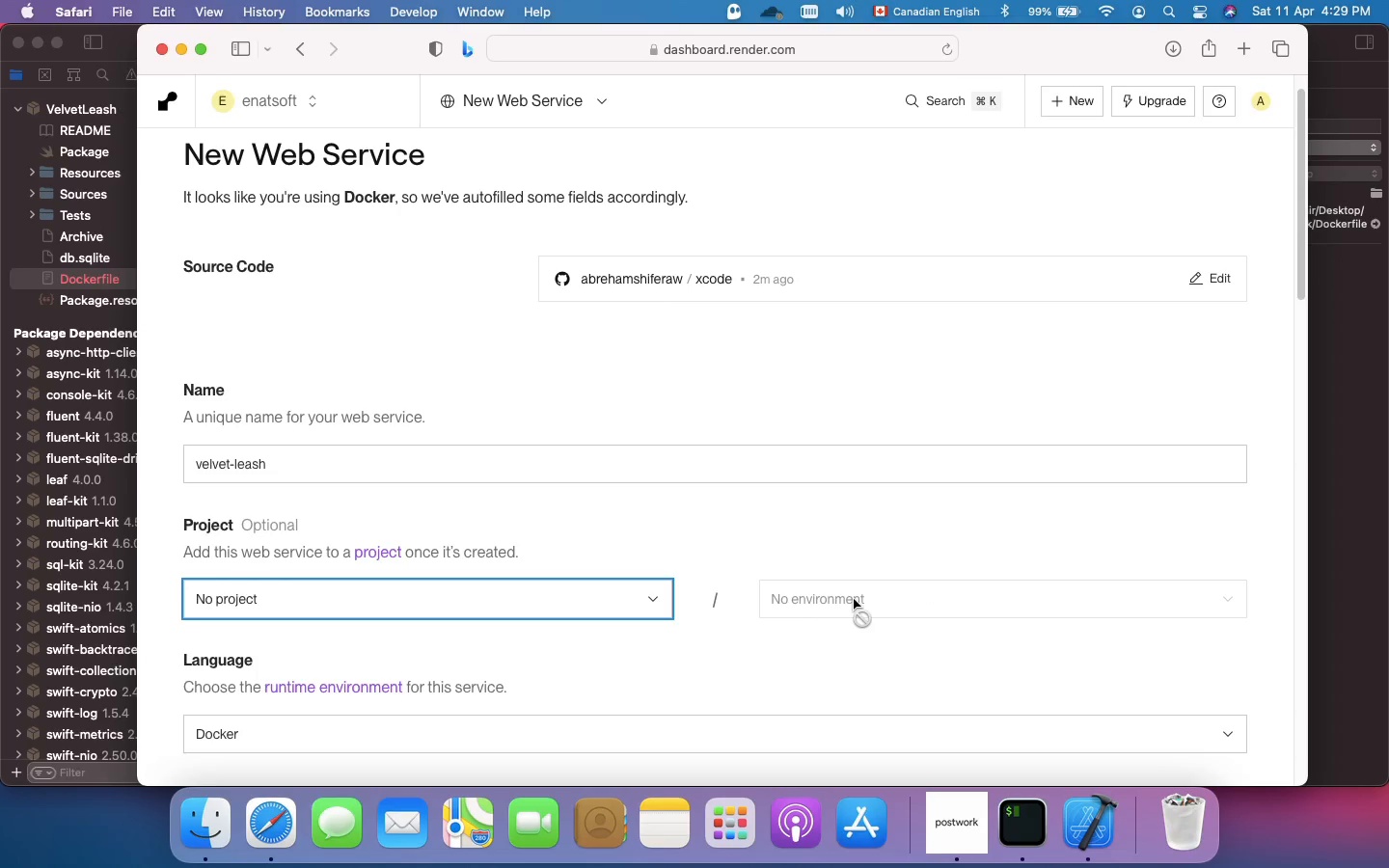 
left_click([853, 599])
 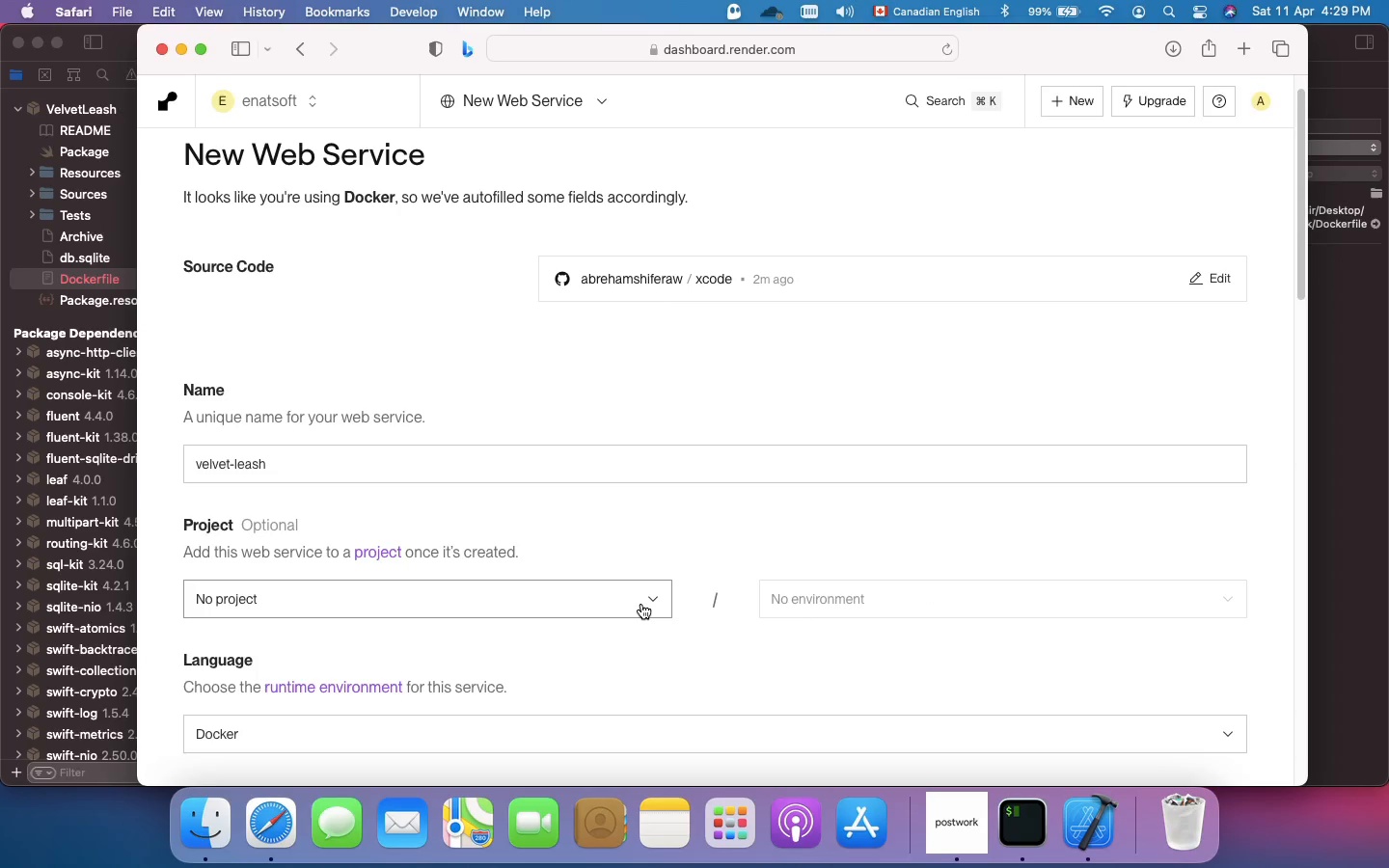 
wait(5.08)
 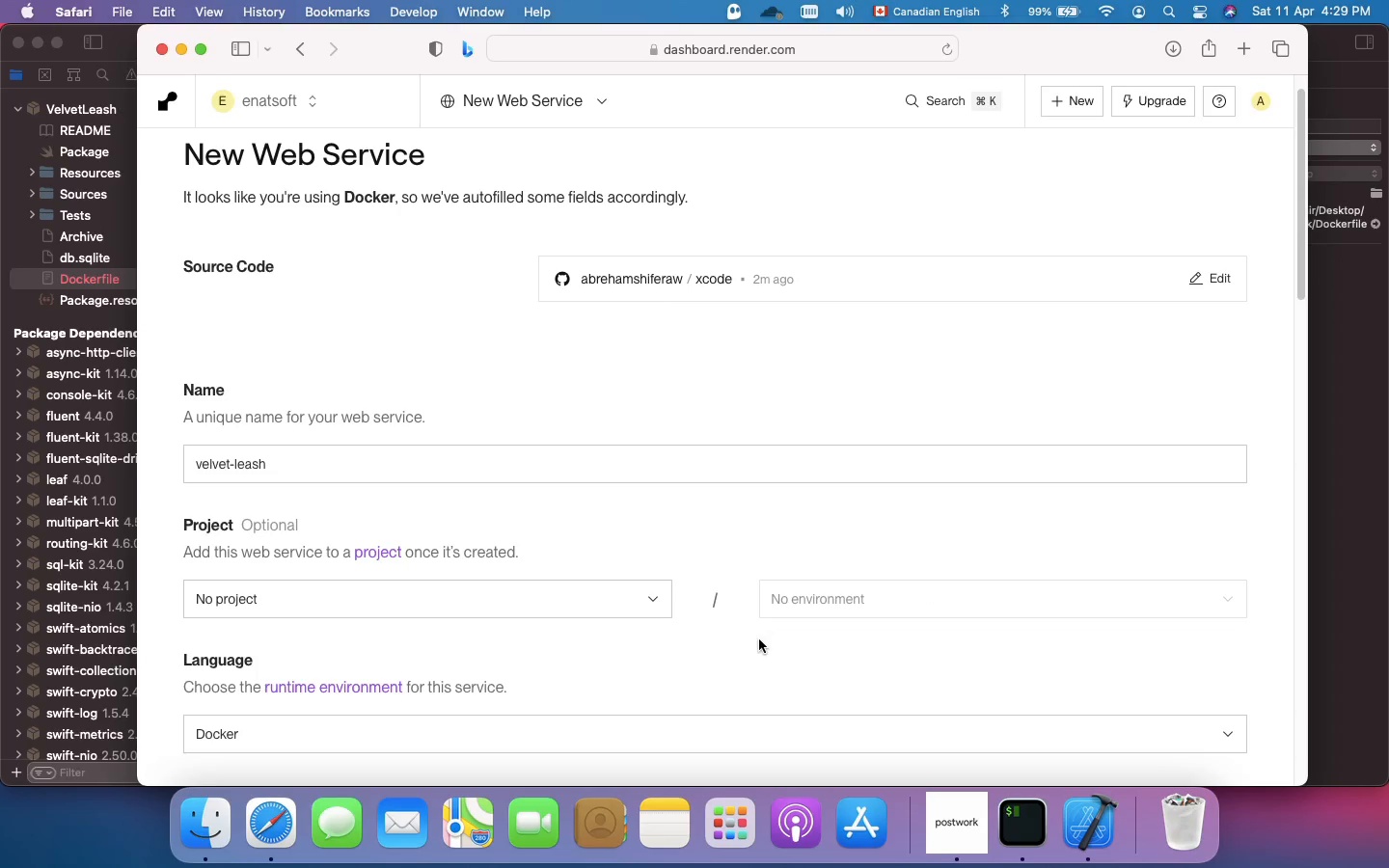 
scroll: coordinate [639, 649], scroll_direction: down, amount: 7.0
 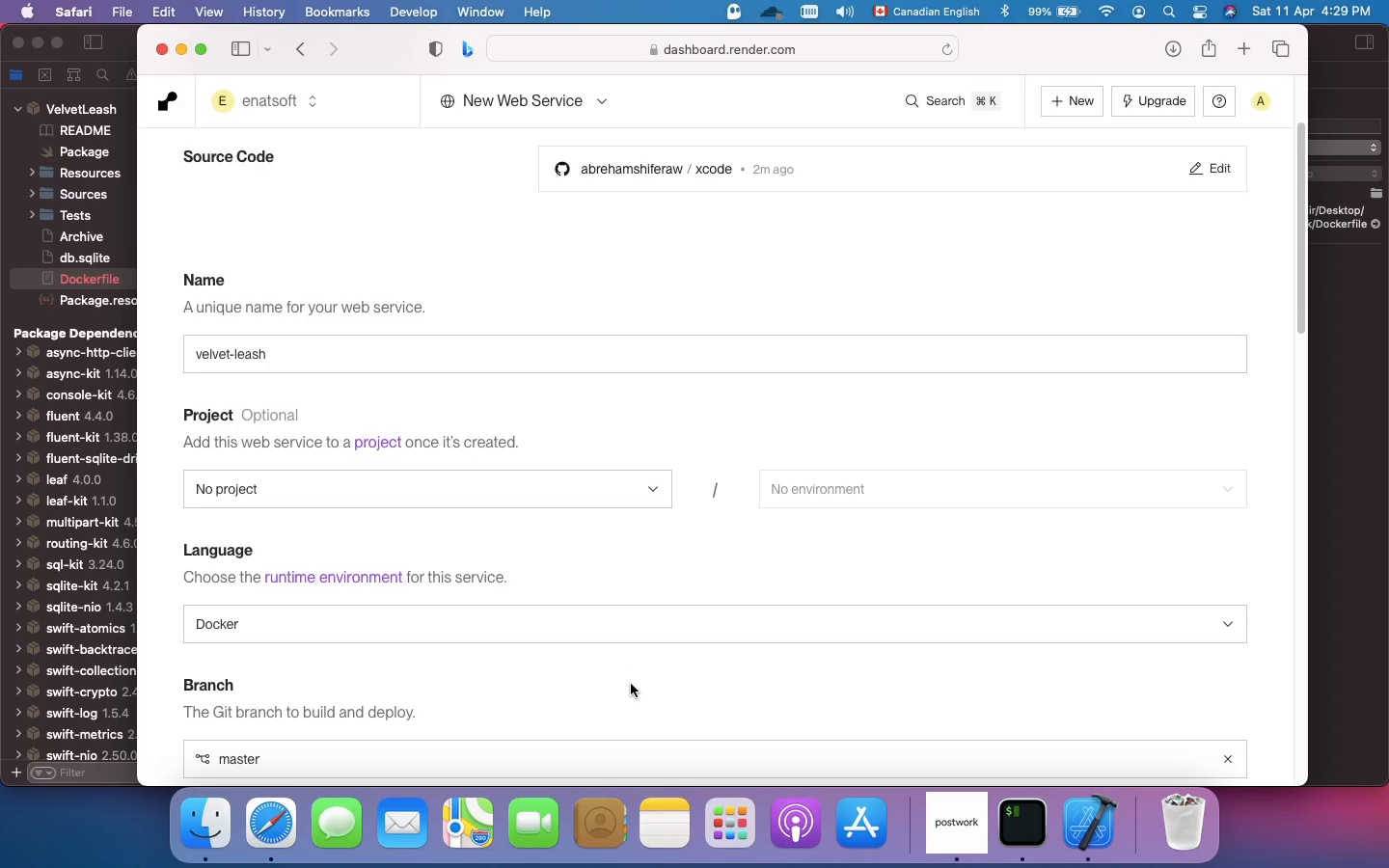 
wait(7.49)
 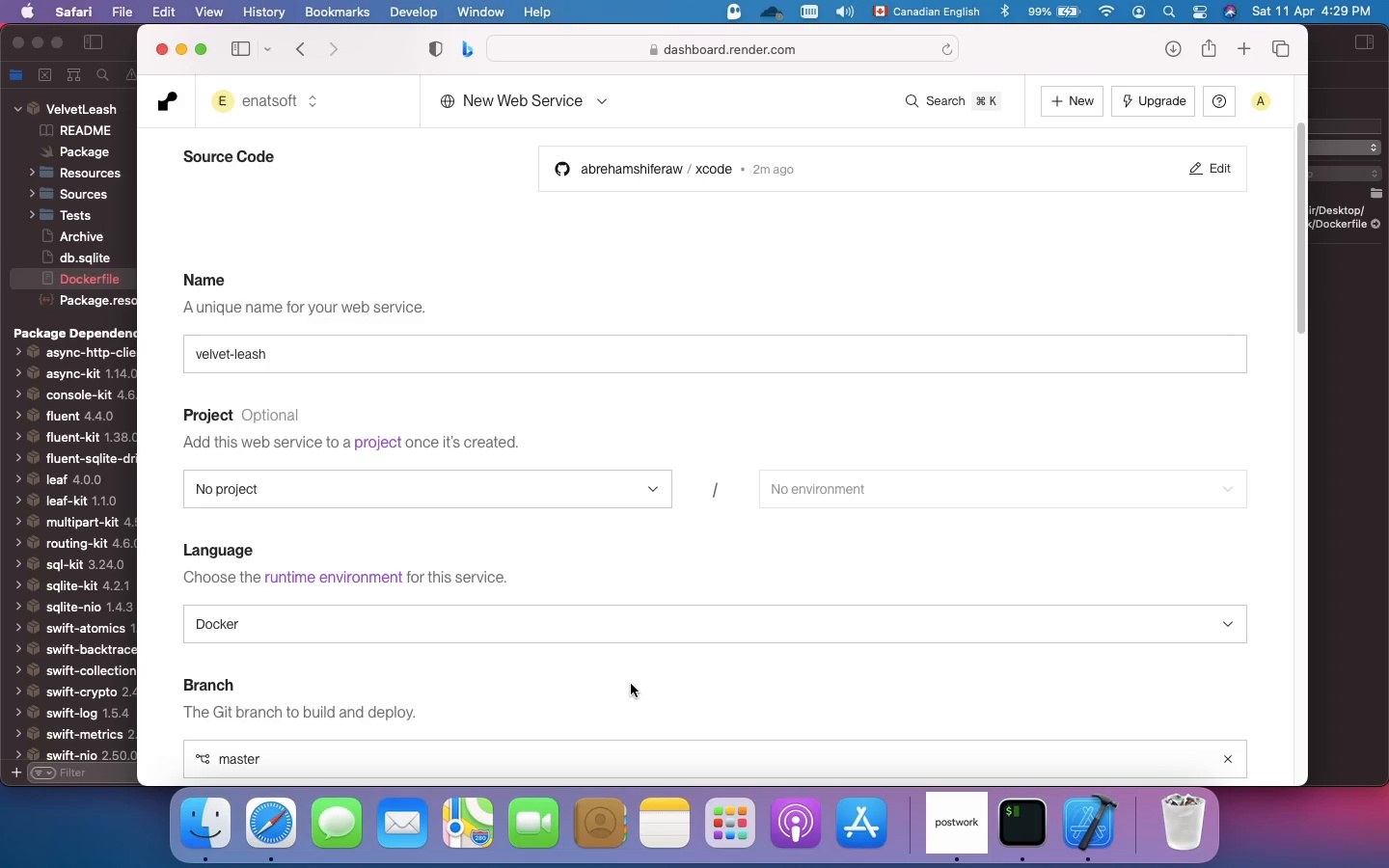 
scroll: coordinate [631, 684], scroll_direction: up, amount: 3.0
 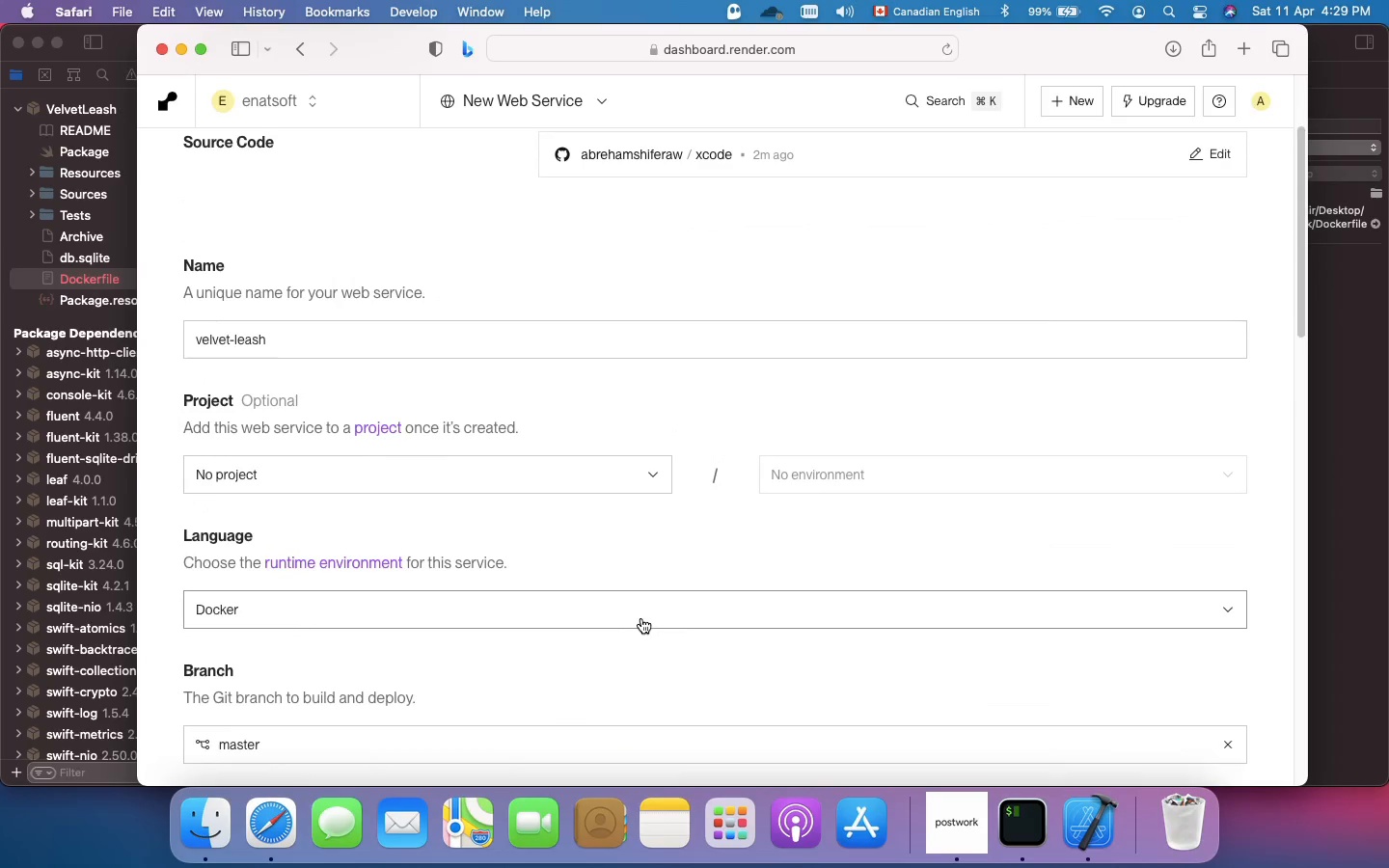 
left_click([641, 618])
 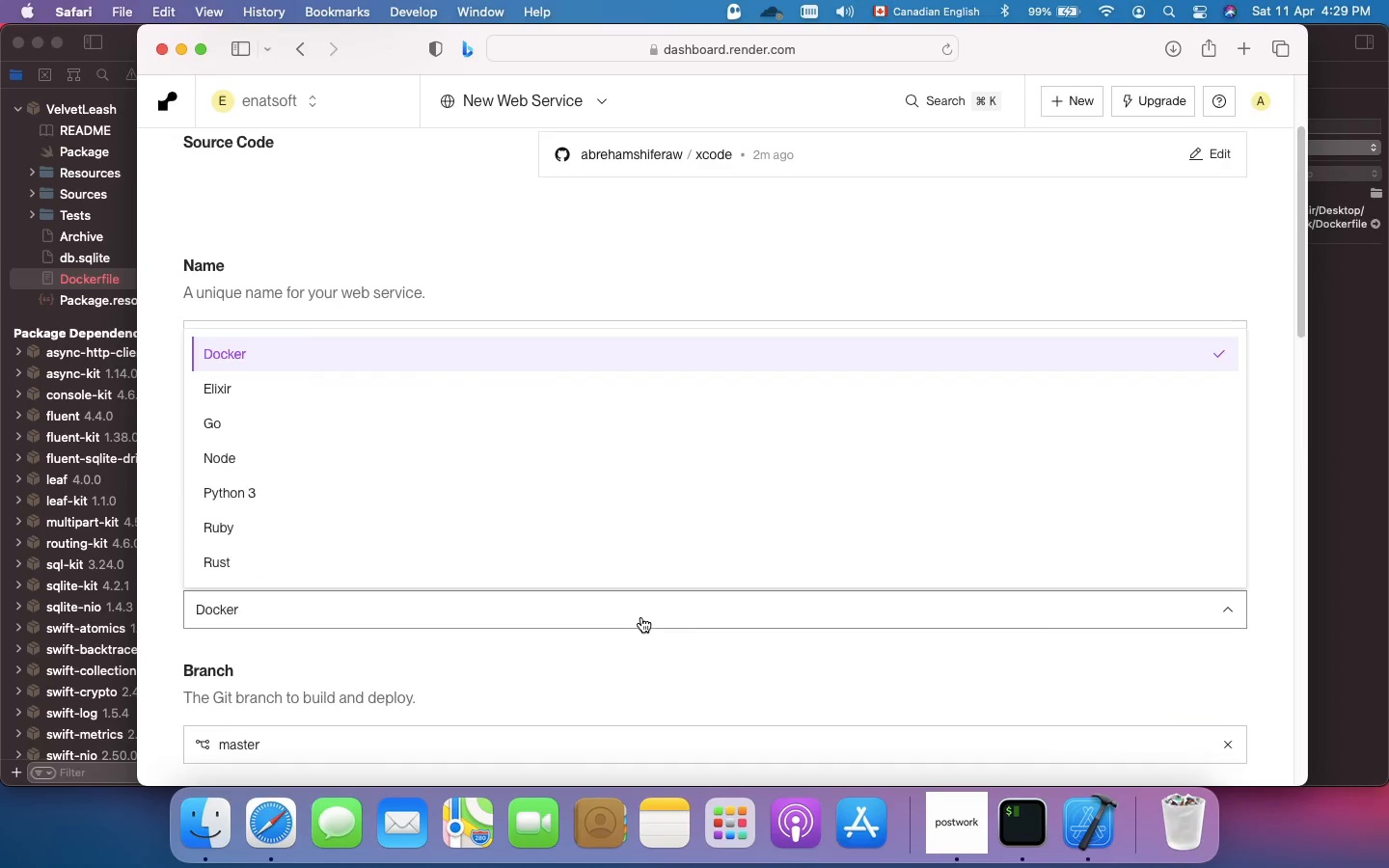 
scroll: coordinate [688, 540], scroll_direction: none, amount: 0.0
 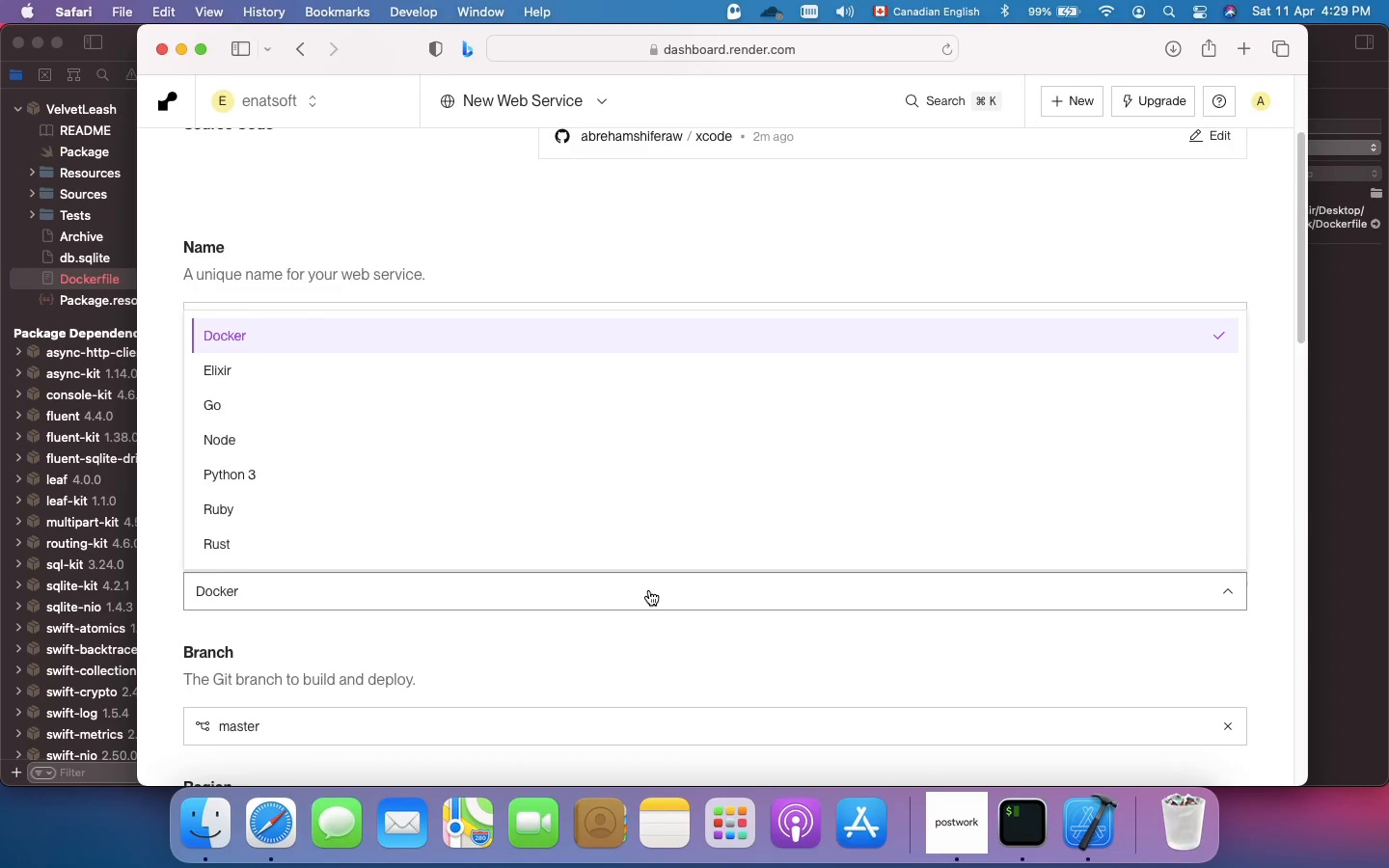 
left_click([649, 590])
 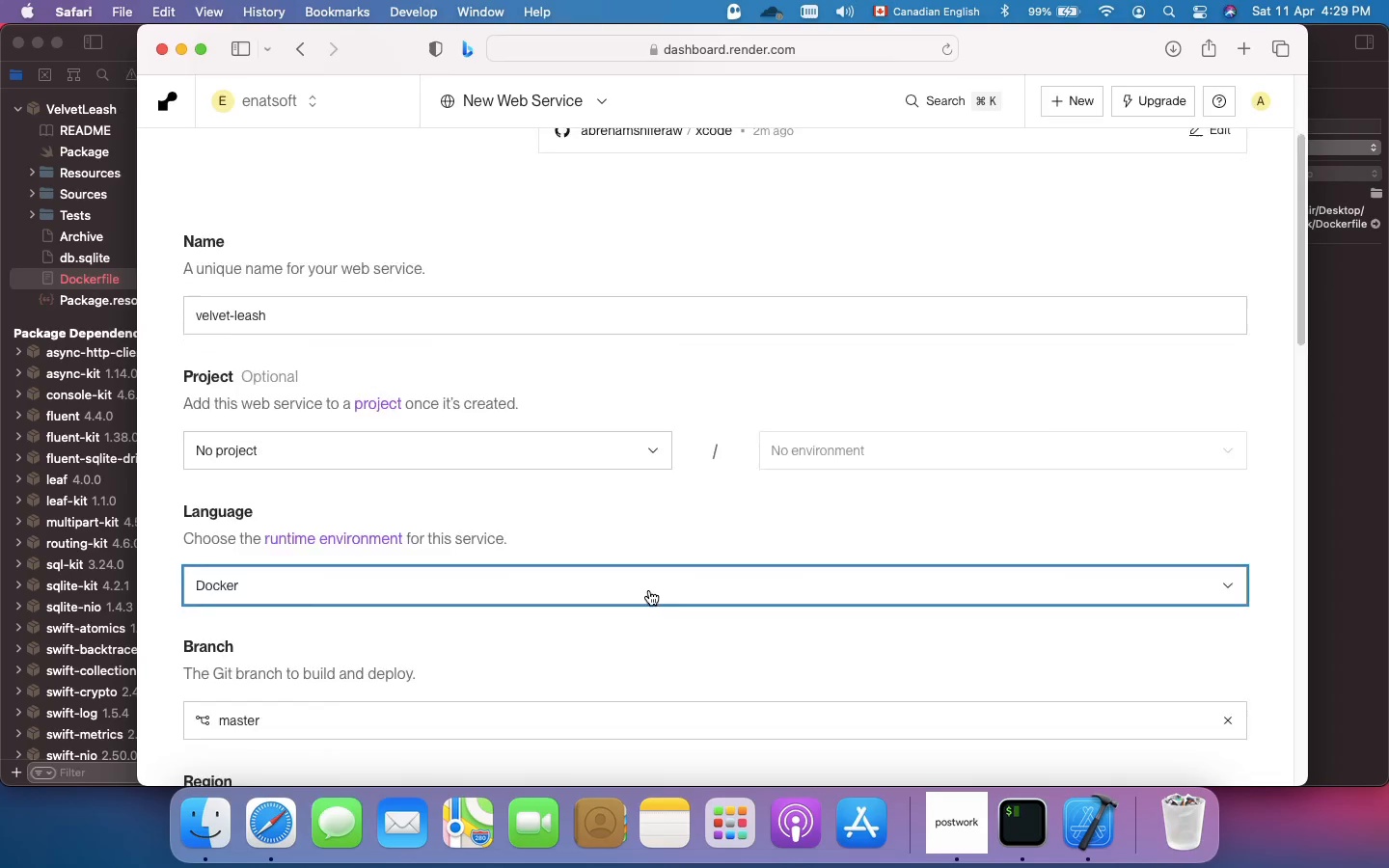 
scroll: coordinate [649, 590], scroll_direction: down, amount: 20.0
 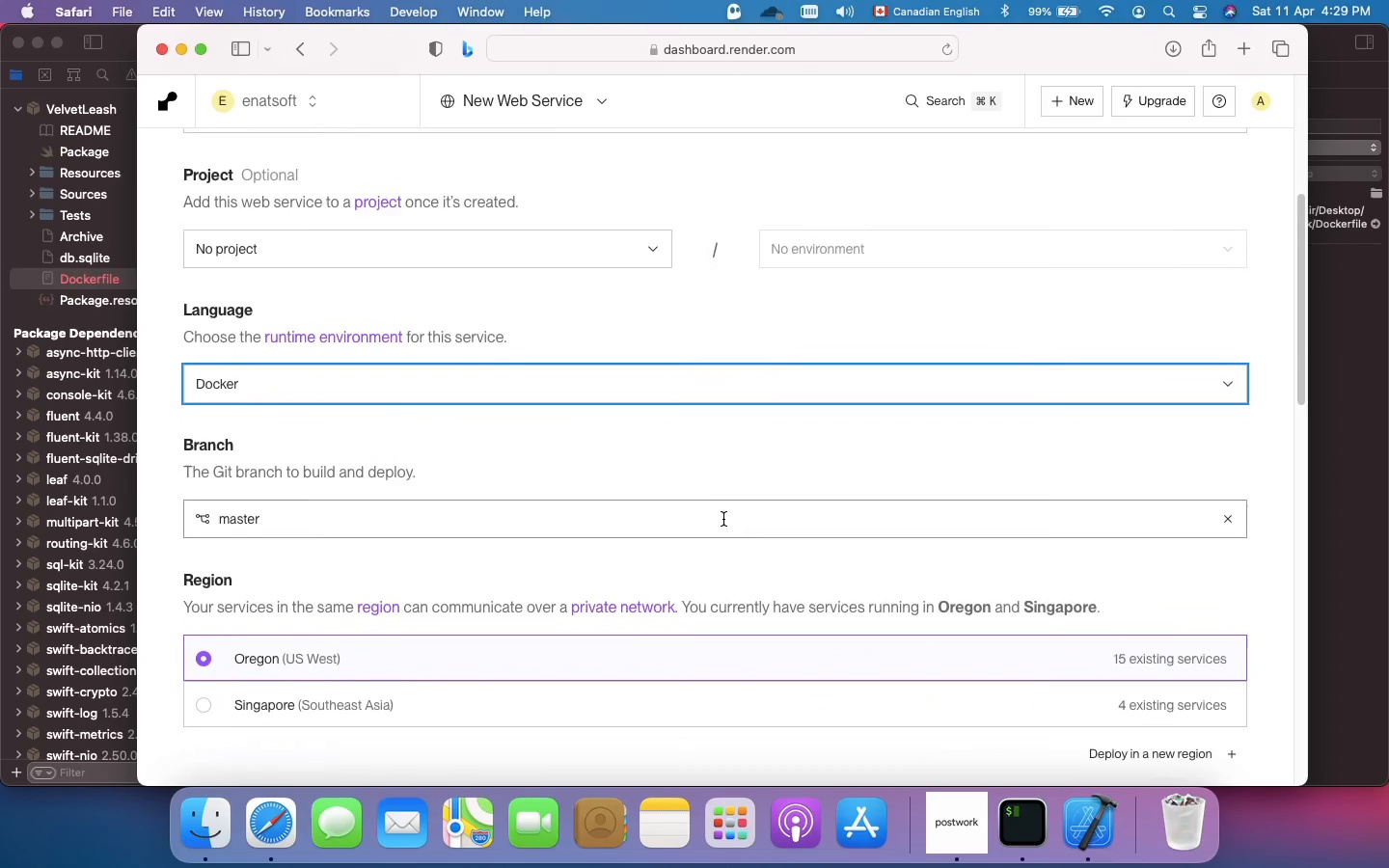 
left_click([724, 519])
 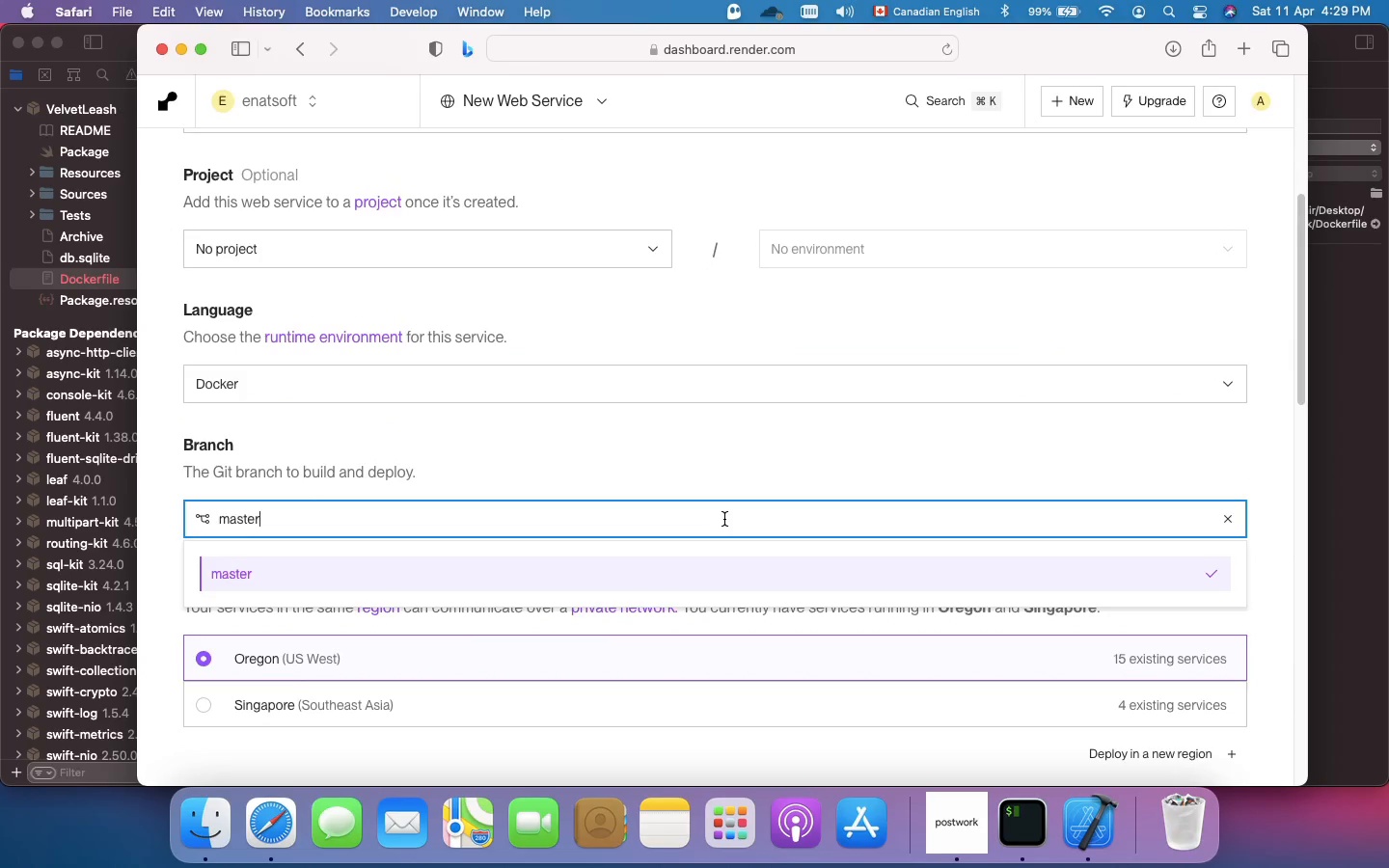 
left_click([724, 519])
 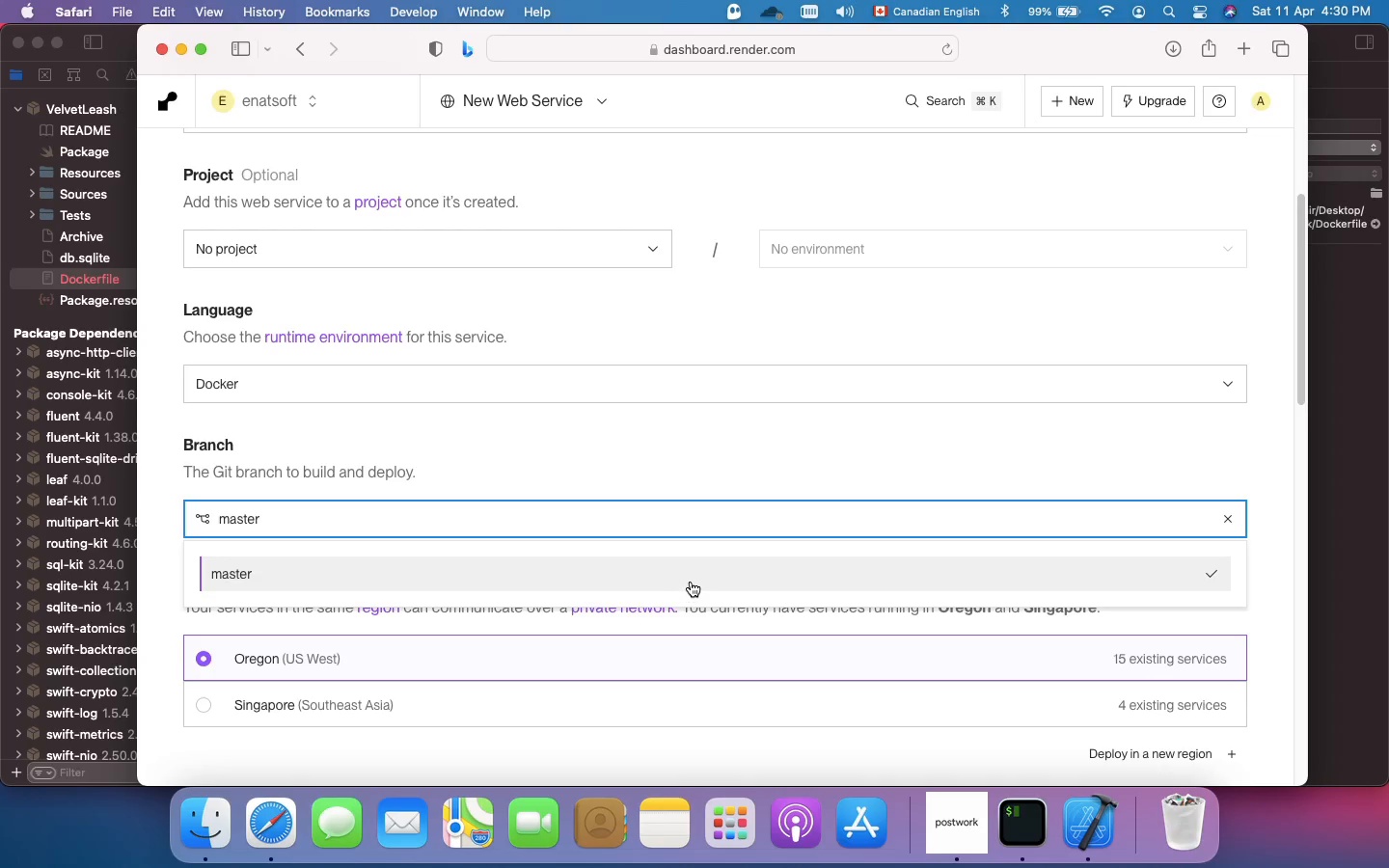 
left_click([693, 582])
 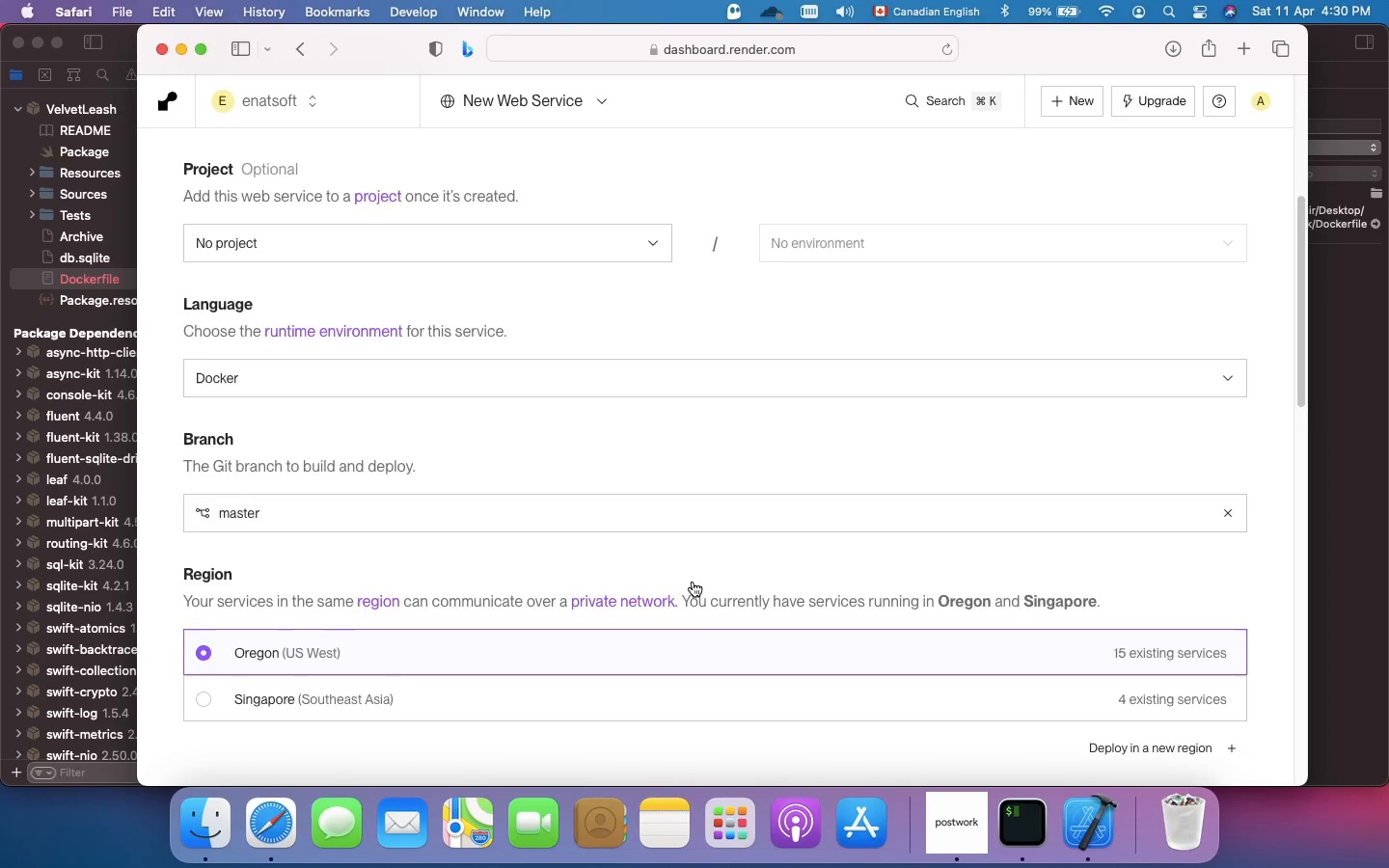 
scroll: coordinate [693, 582], scroll_direction: down, amount: 16.0
 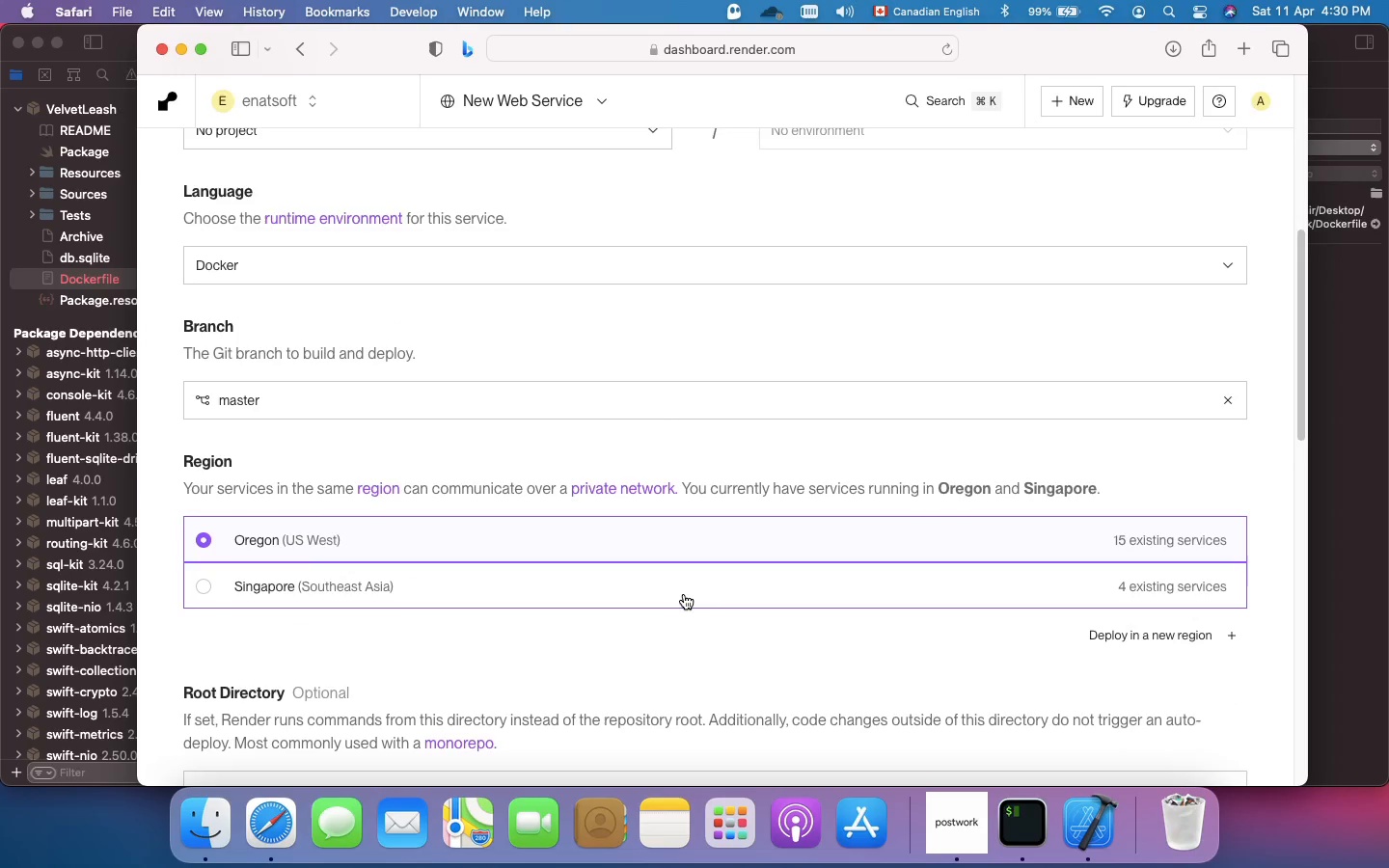 
left_click([684, 594])
 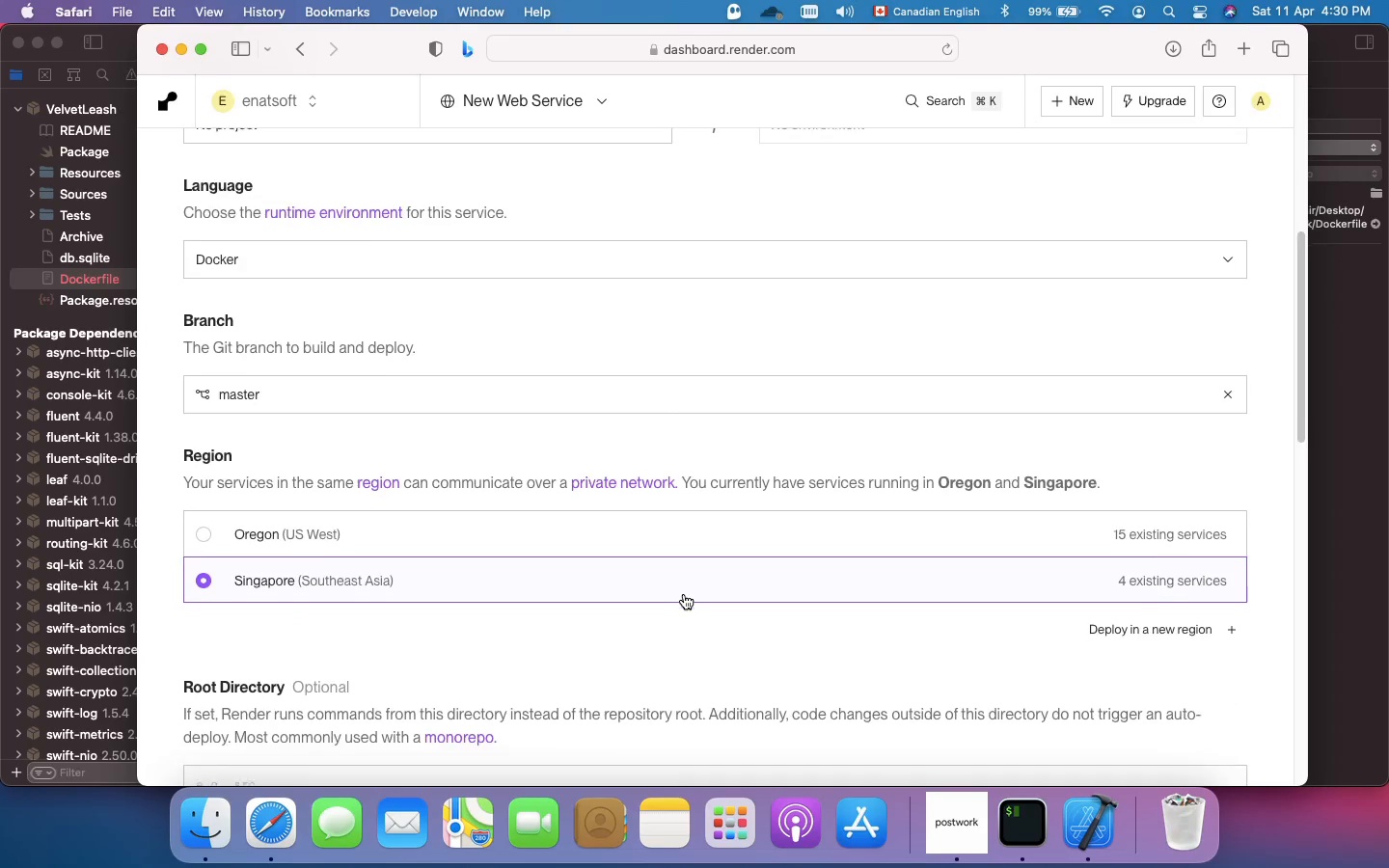 
scroll: coordinate [684, 594], scroll_direction: down, amount: 24.0
 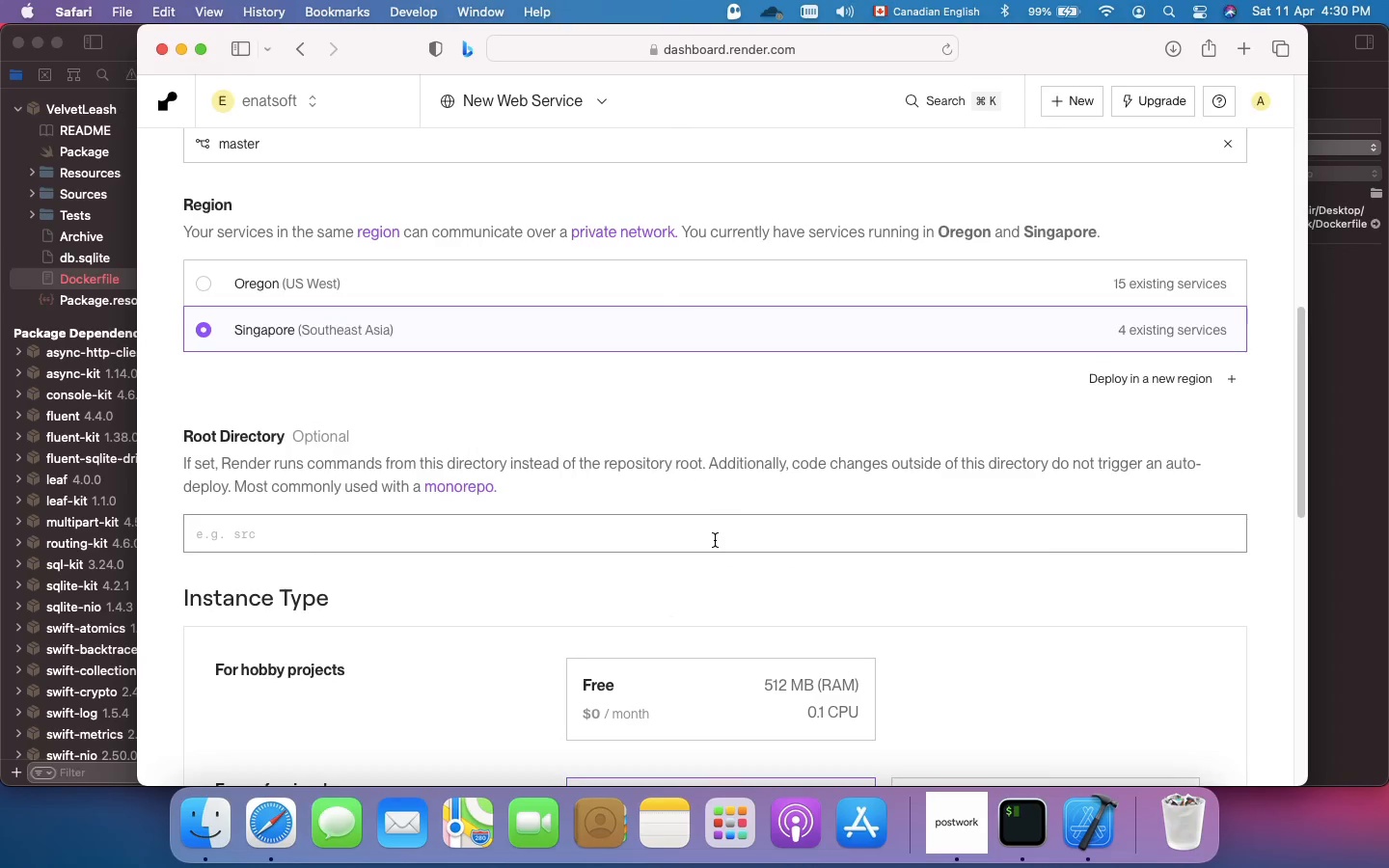 
wait(10.19)
 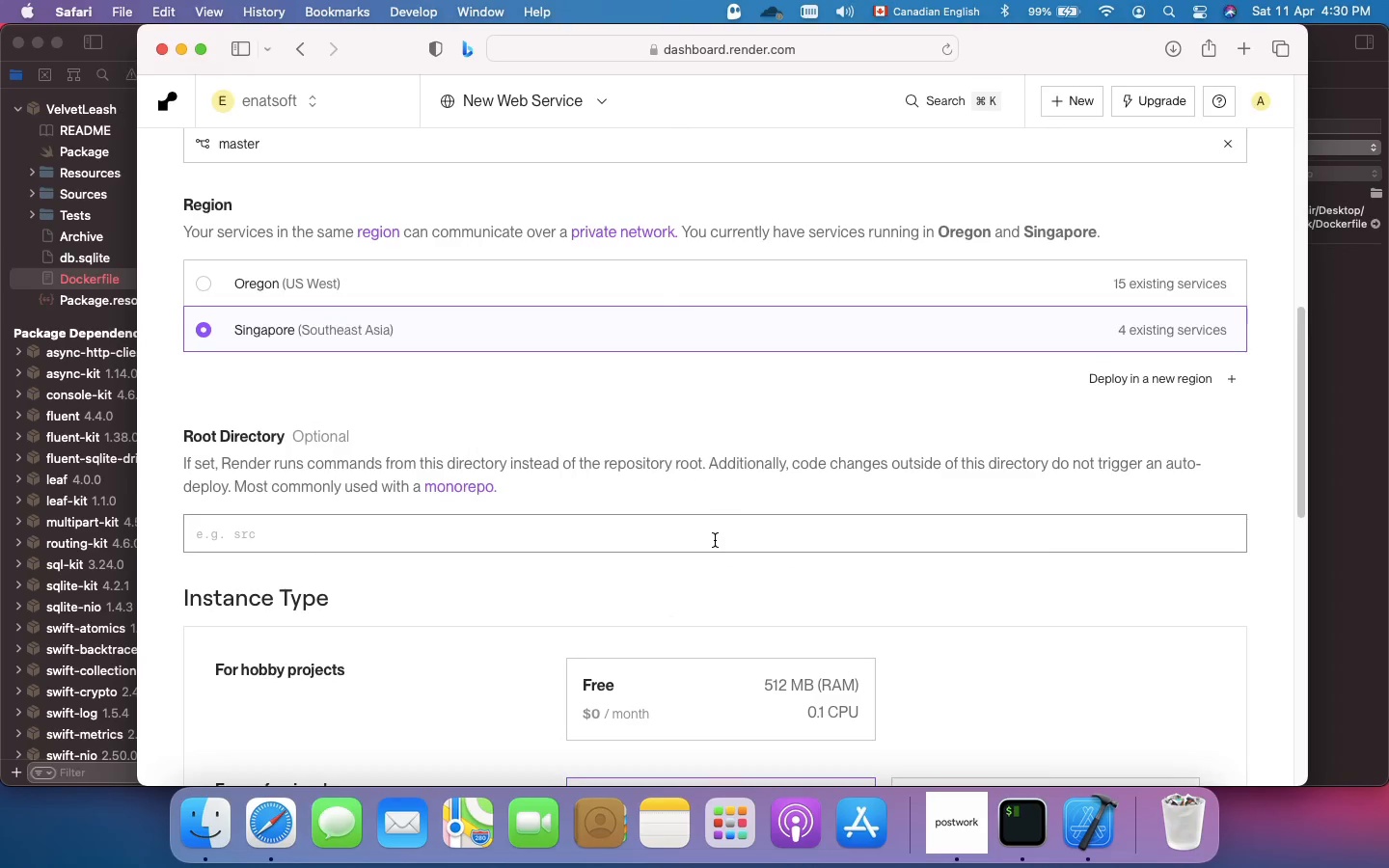 
scroll: coordinate [715, 540], scroll_direction: down, amount: 26.0
 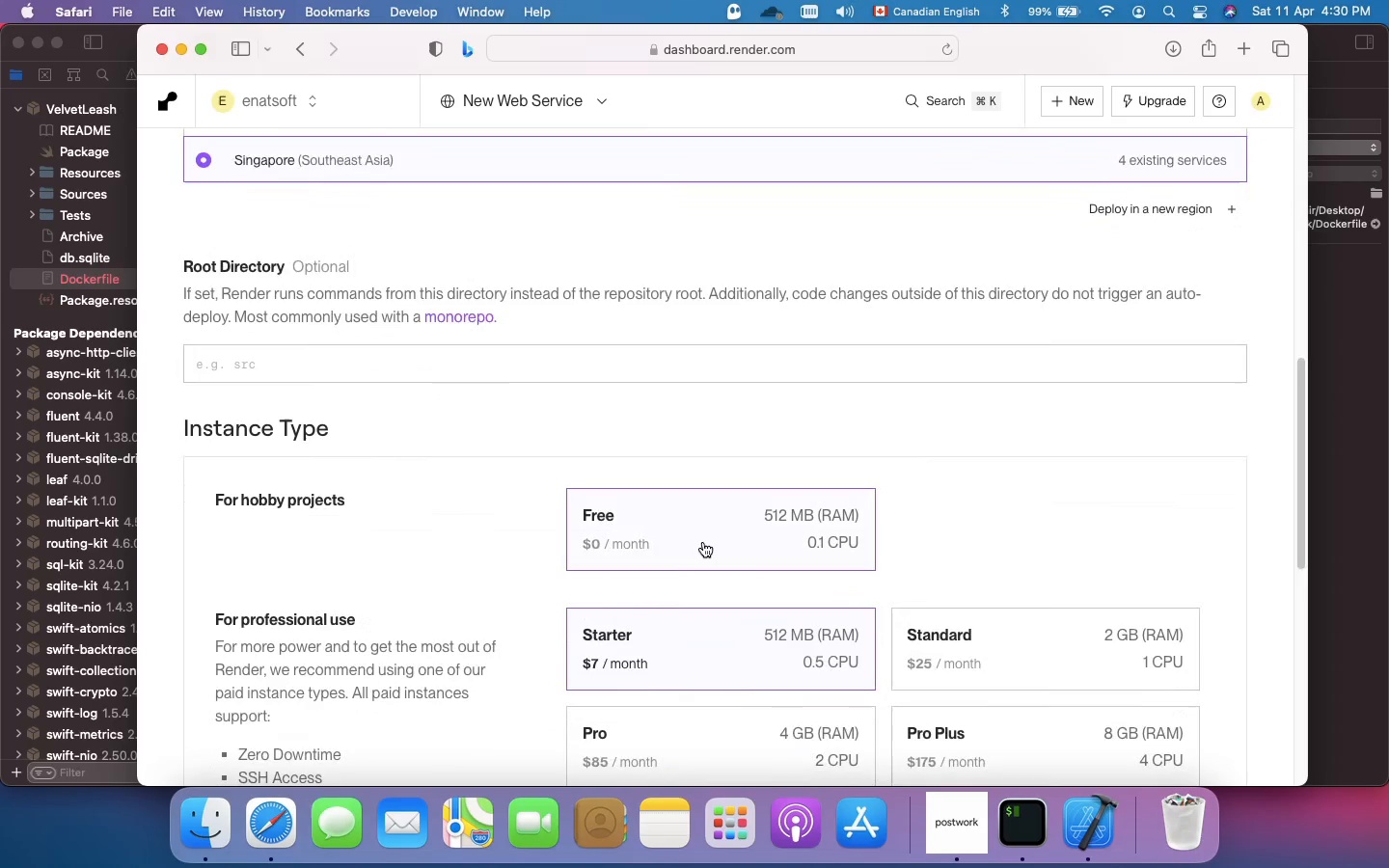 
left_click([703, 542])
 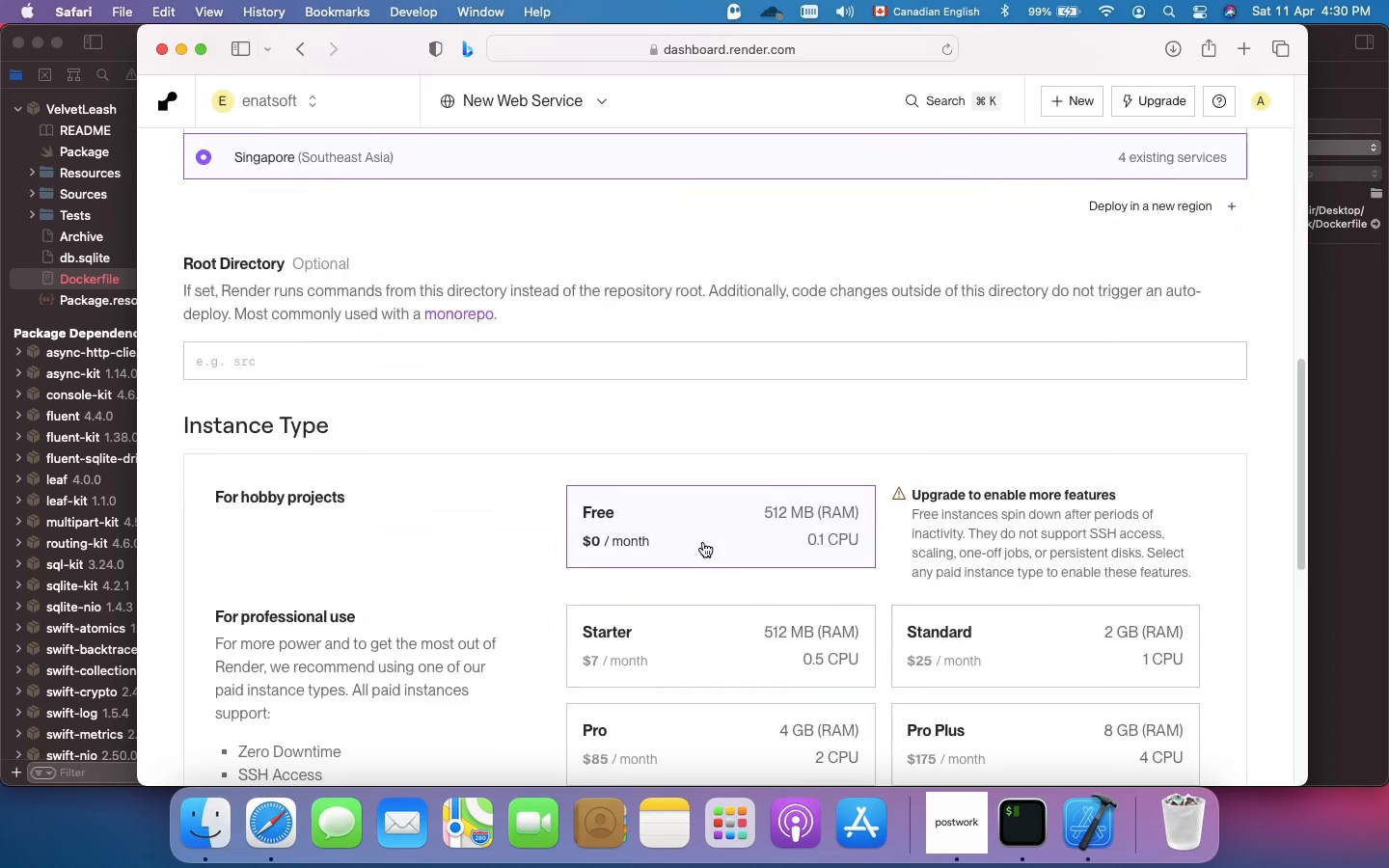 
scroll: coordinate [664, 658], scroll_direction: down, amount: 71.0
 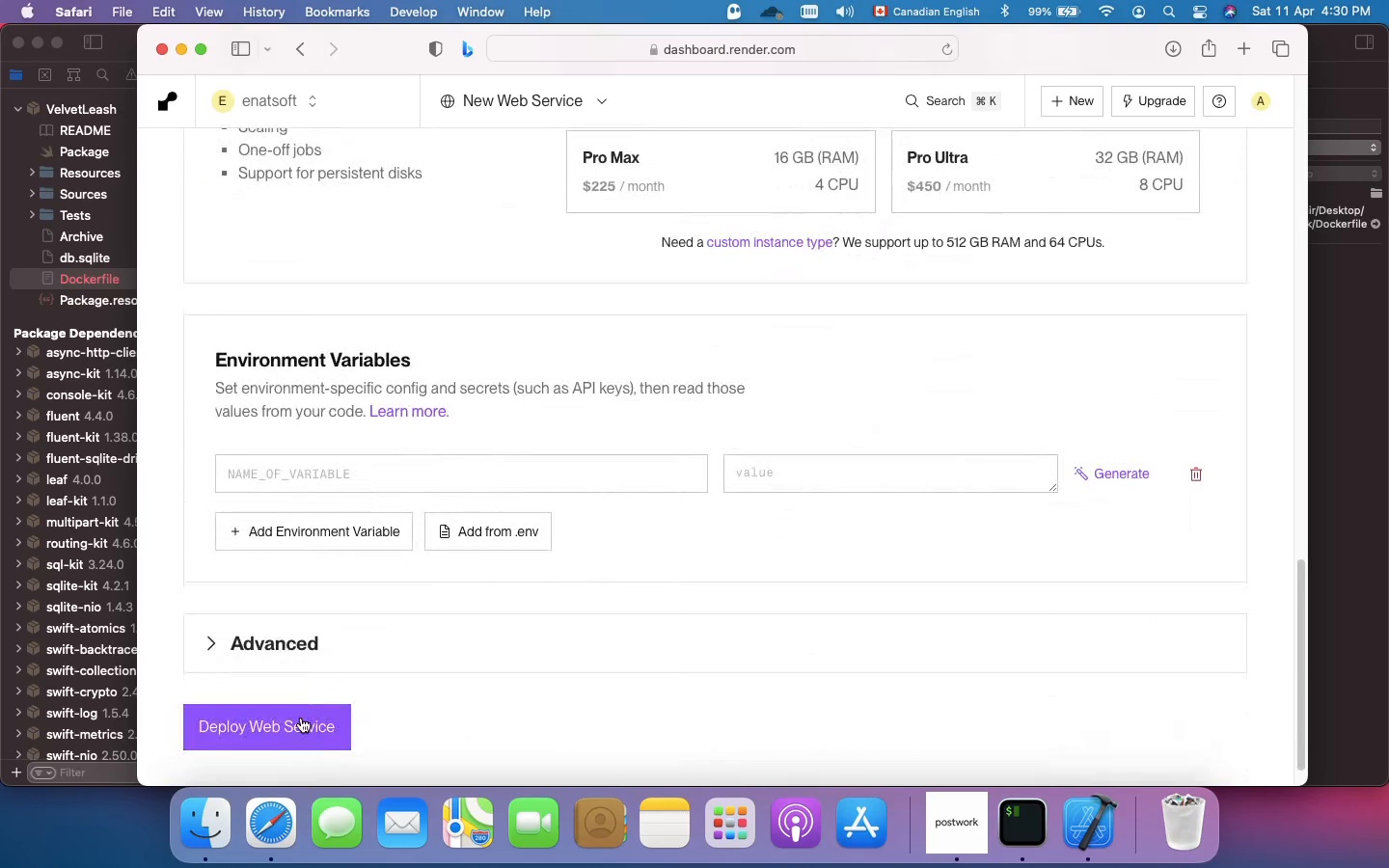 
left_click([301, 718])
 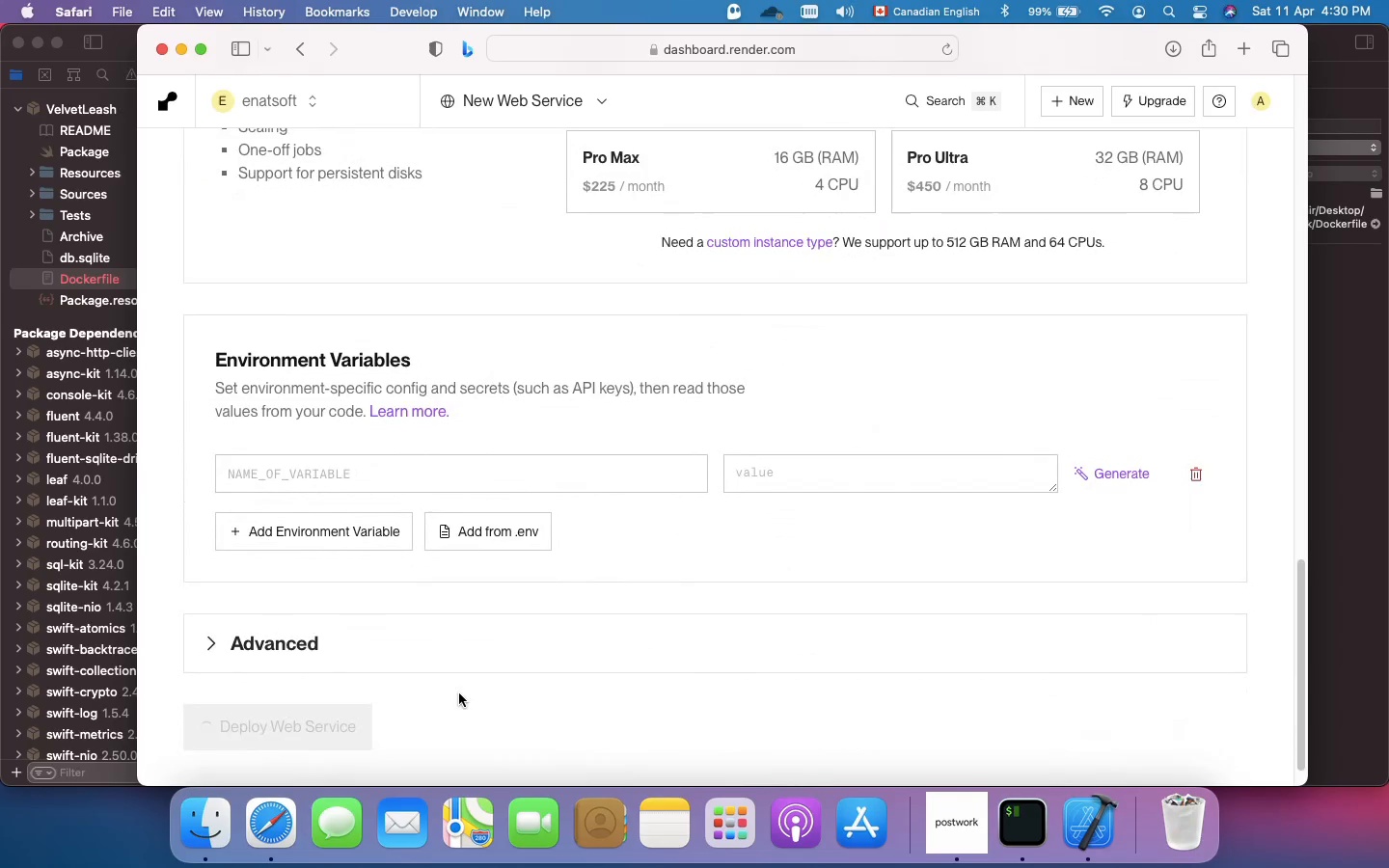 
scroll: coordinate [459, 693], scroll_direction: down, amount: 33.0
 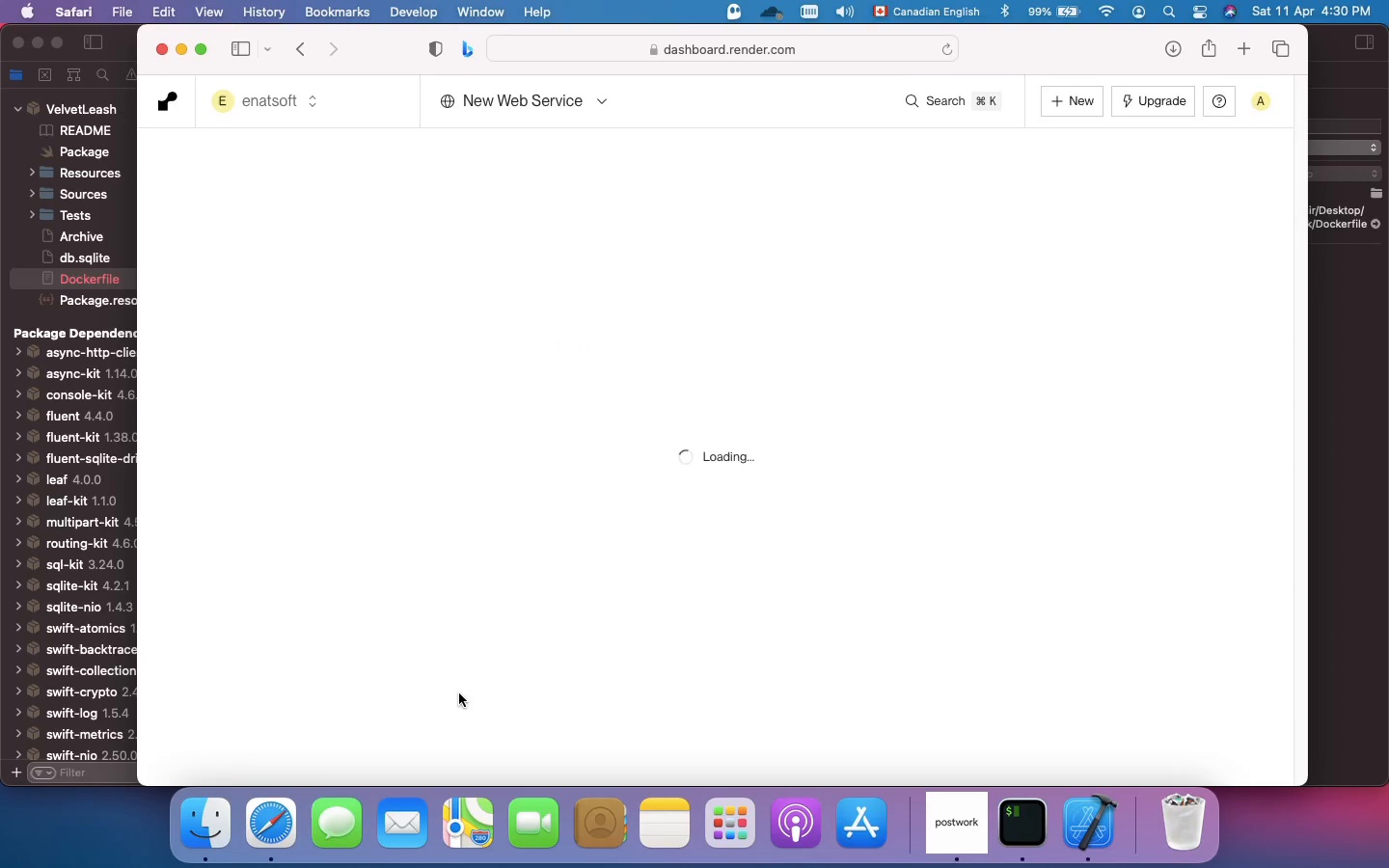 
wait(10.39)
 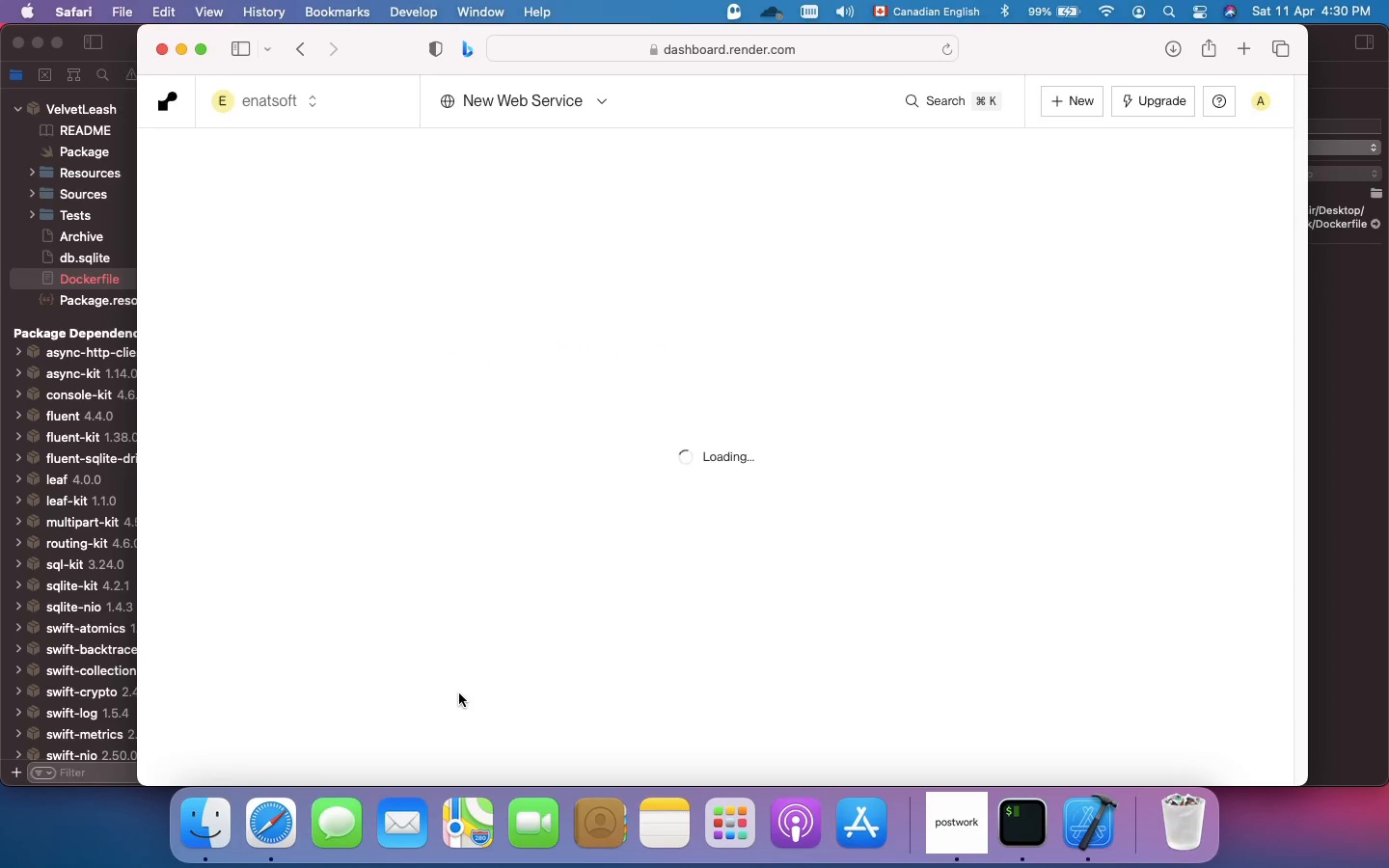 
scroll: coordinate [558, 635], scroll_direction: down, amount: 6.0